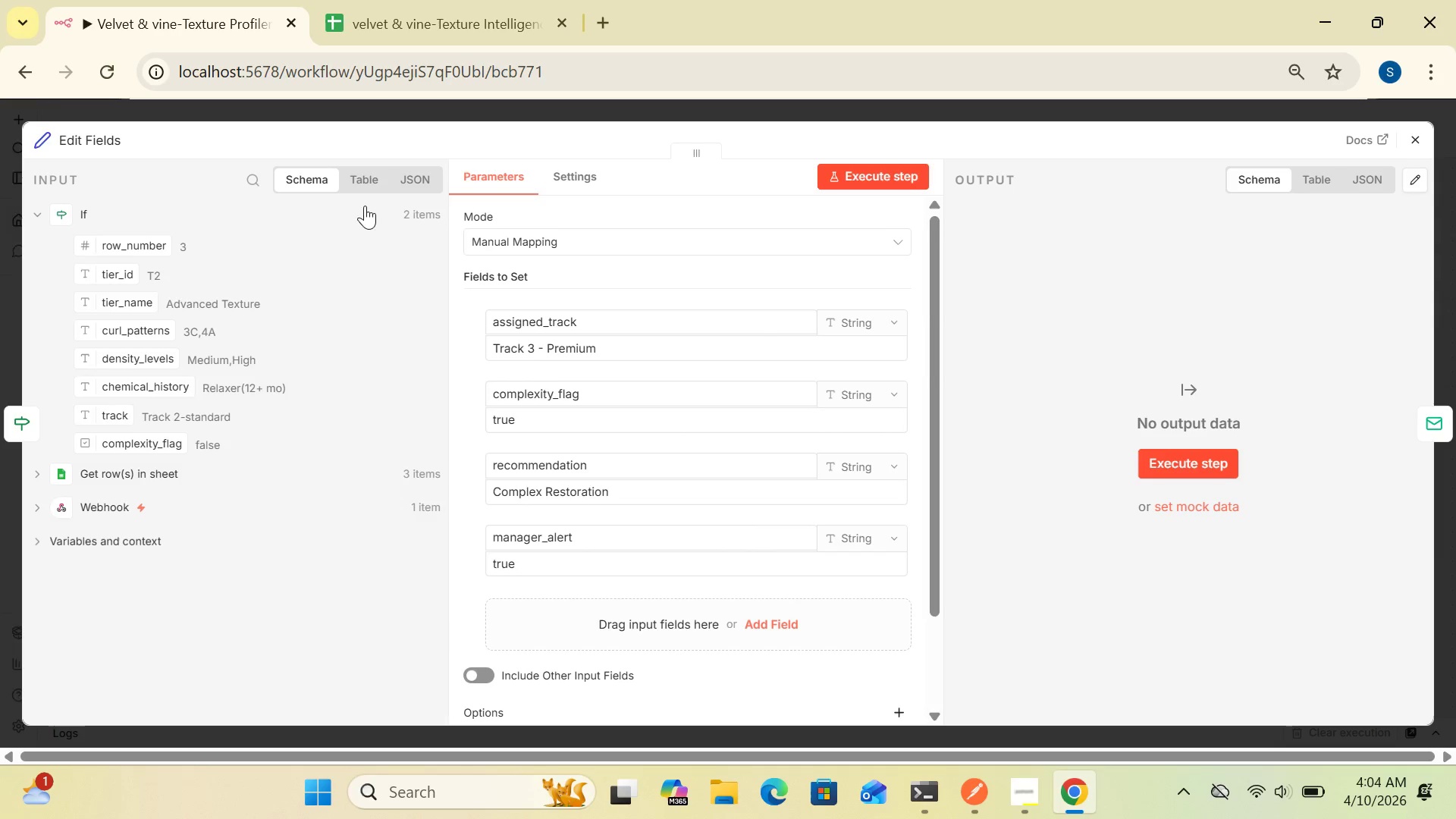 
double_click([363, 180])
 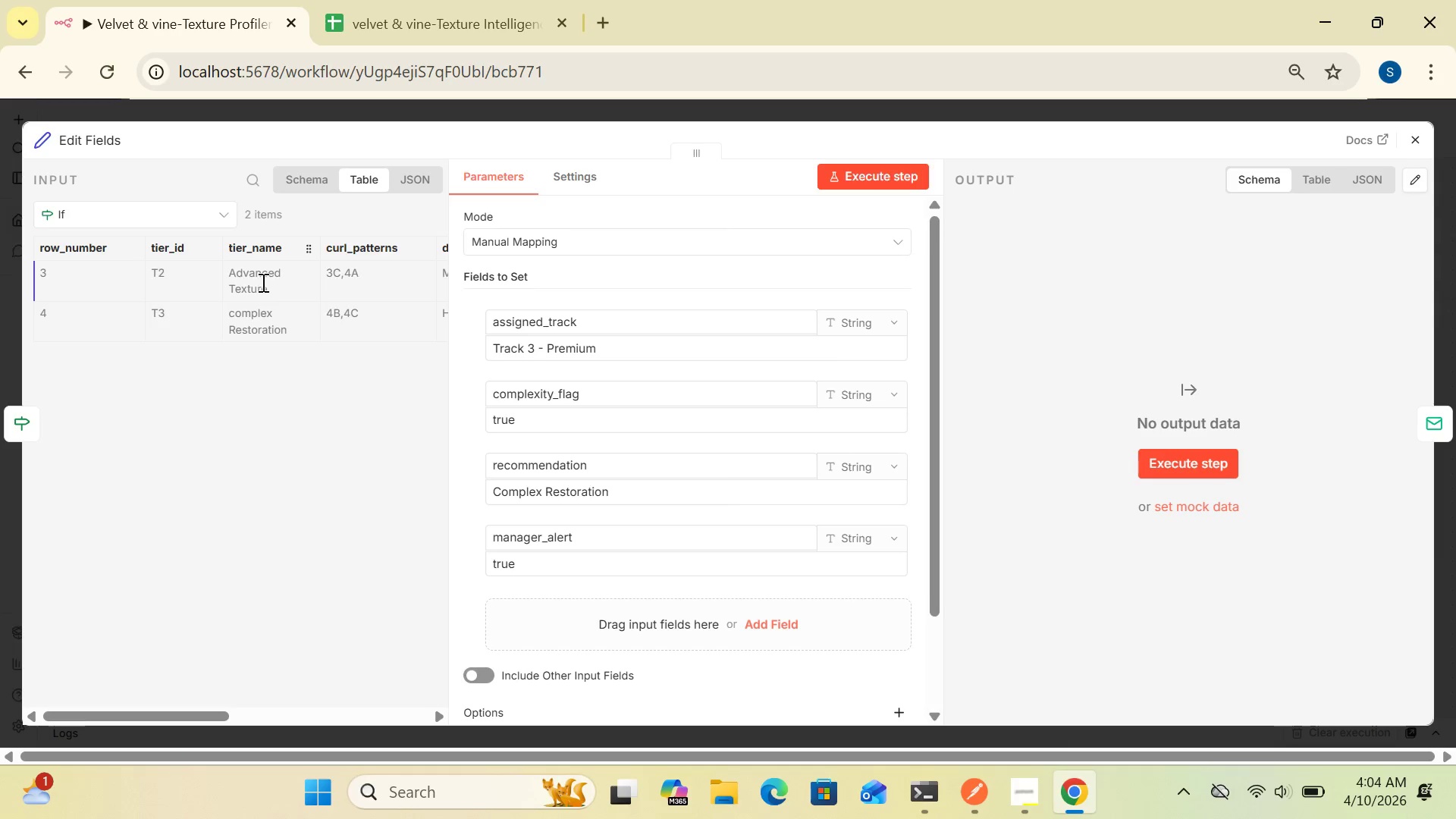 
left_click([262, 282])
 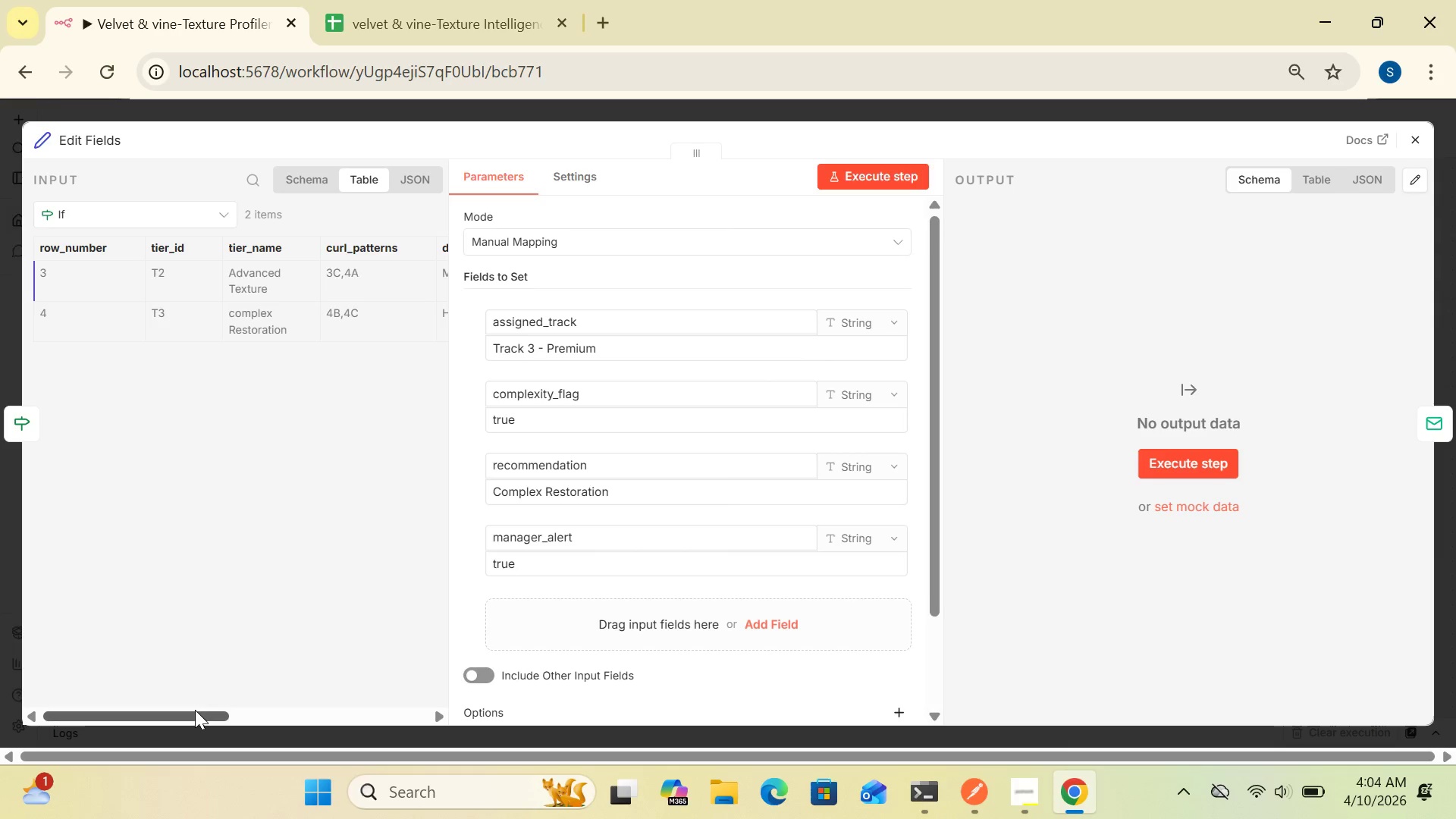 
left_click_drag(start_coordinate=[195, 710], to_coordinate=[130, 689])
 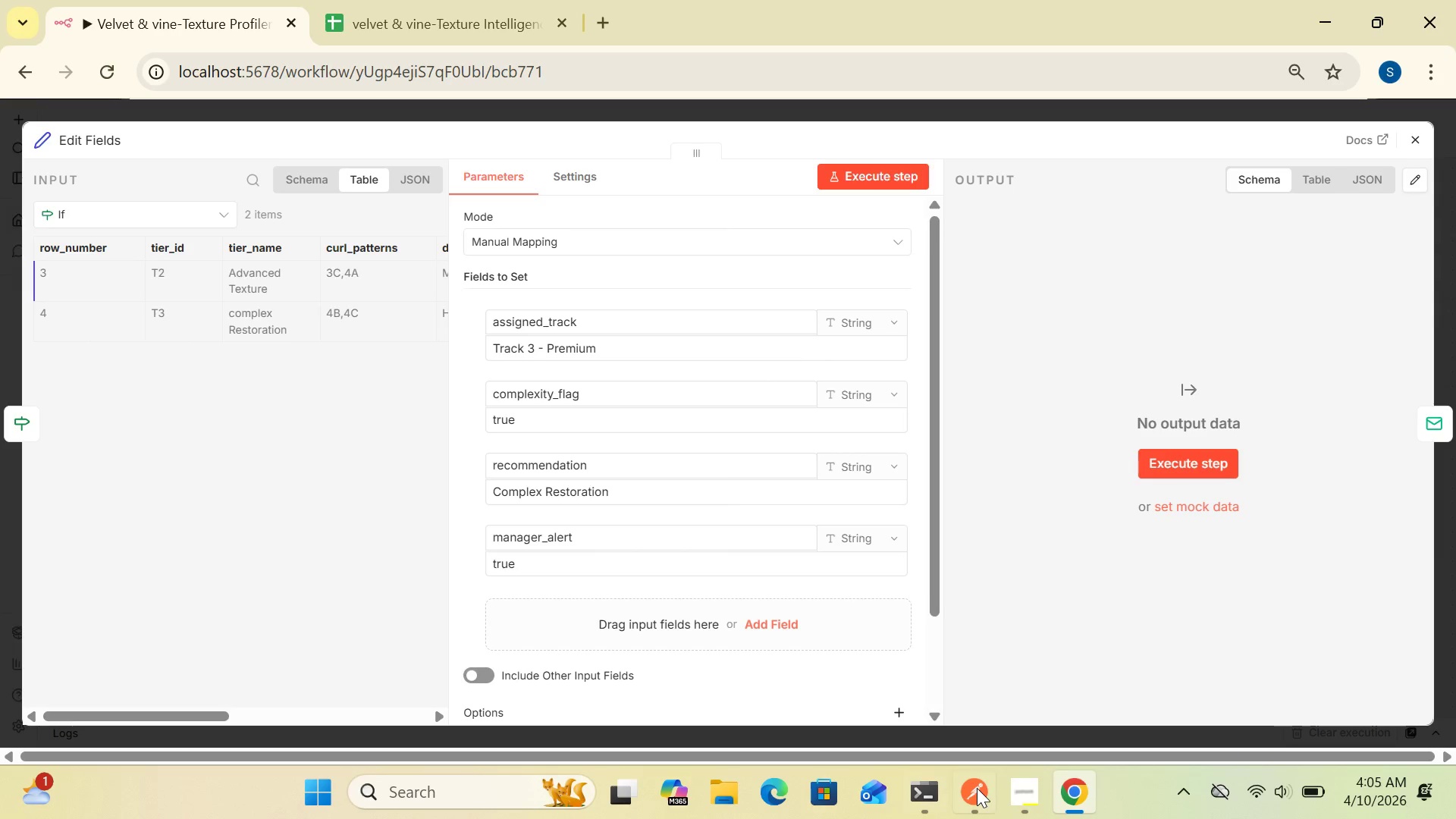 
left_click([1018, 789])